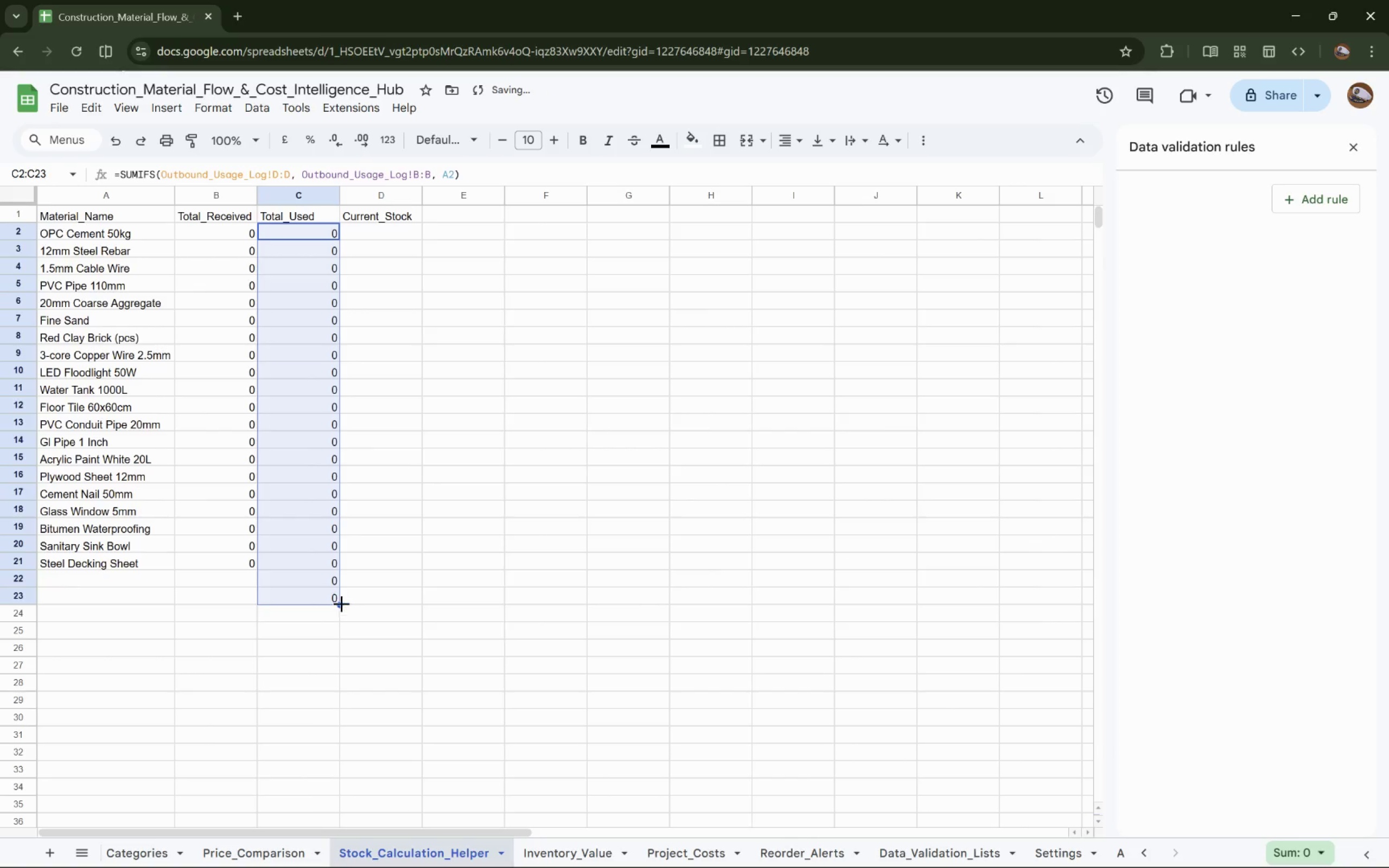 
left_click_drag(start_coordinate=[341, 604], to_coordinate=[335, 566])
 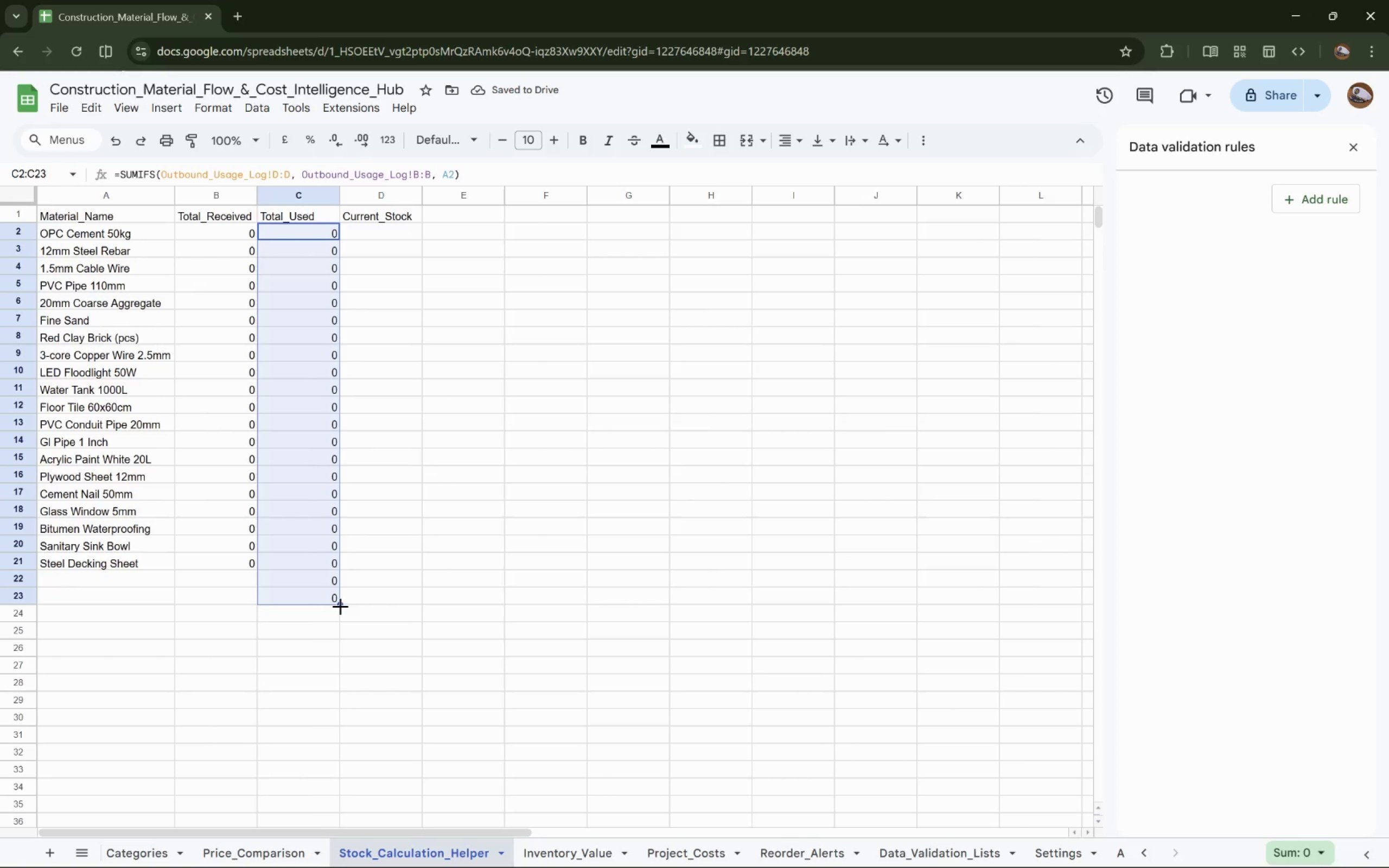 
left_click_drag(start_coordinate=[340, 606], to_coordinate=[329, 419])
 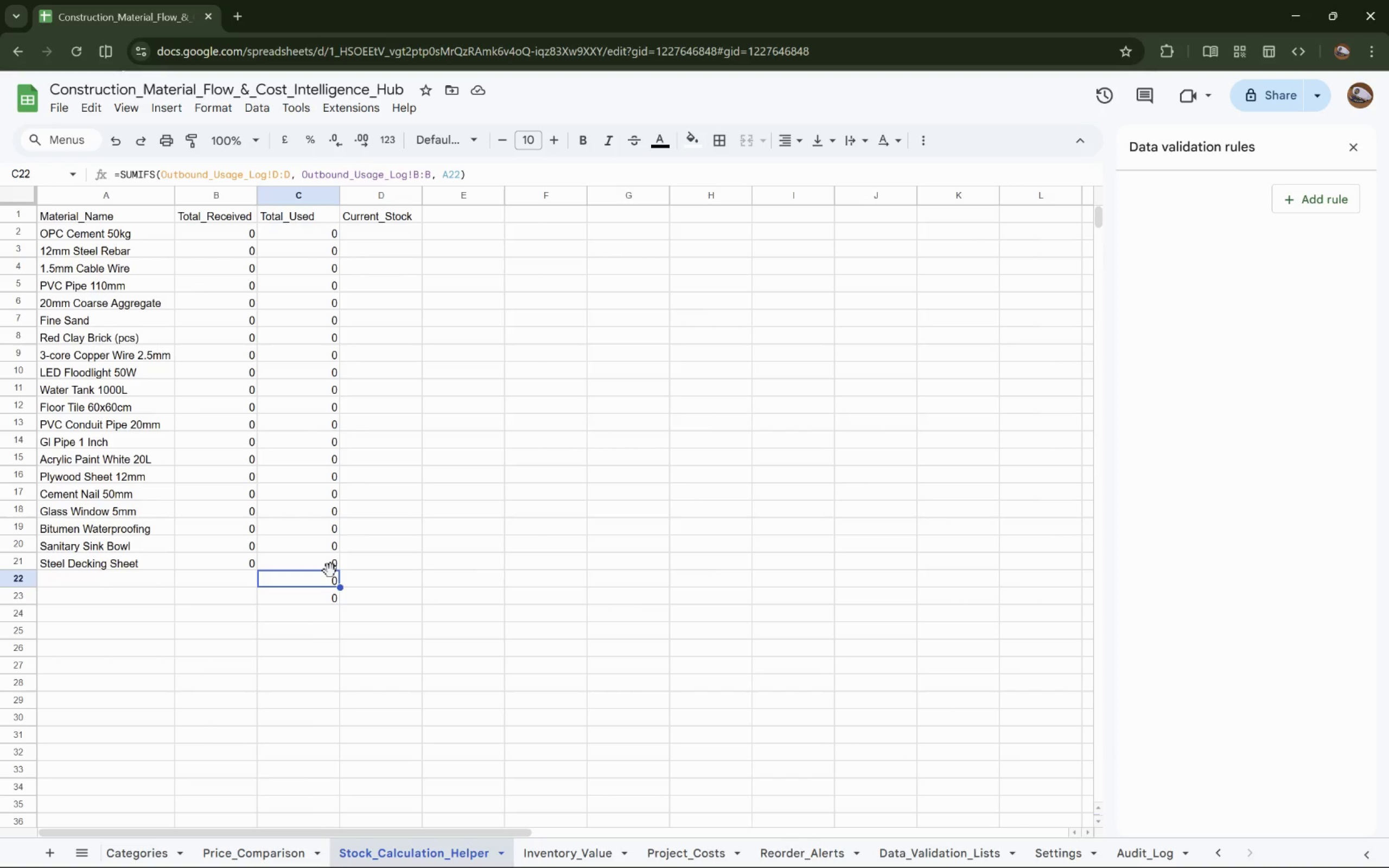 
key(Delete)
 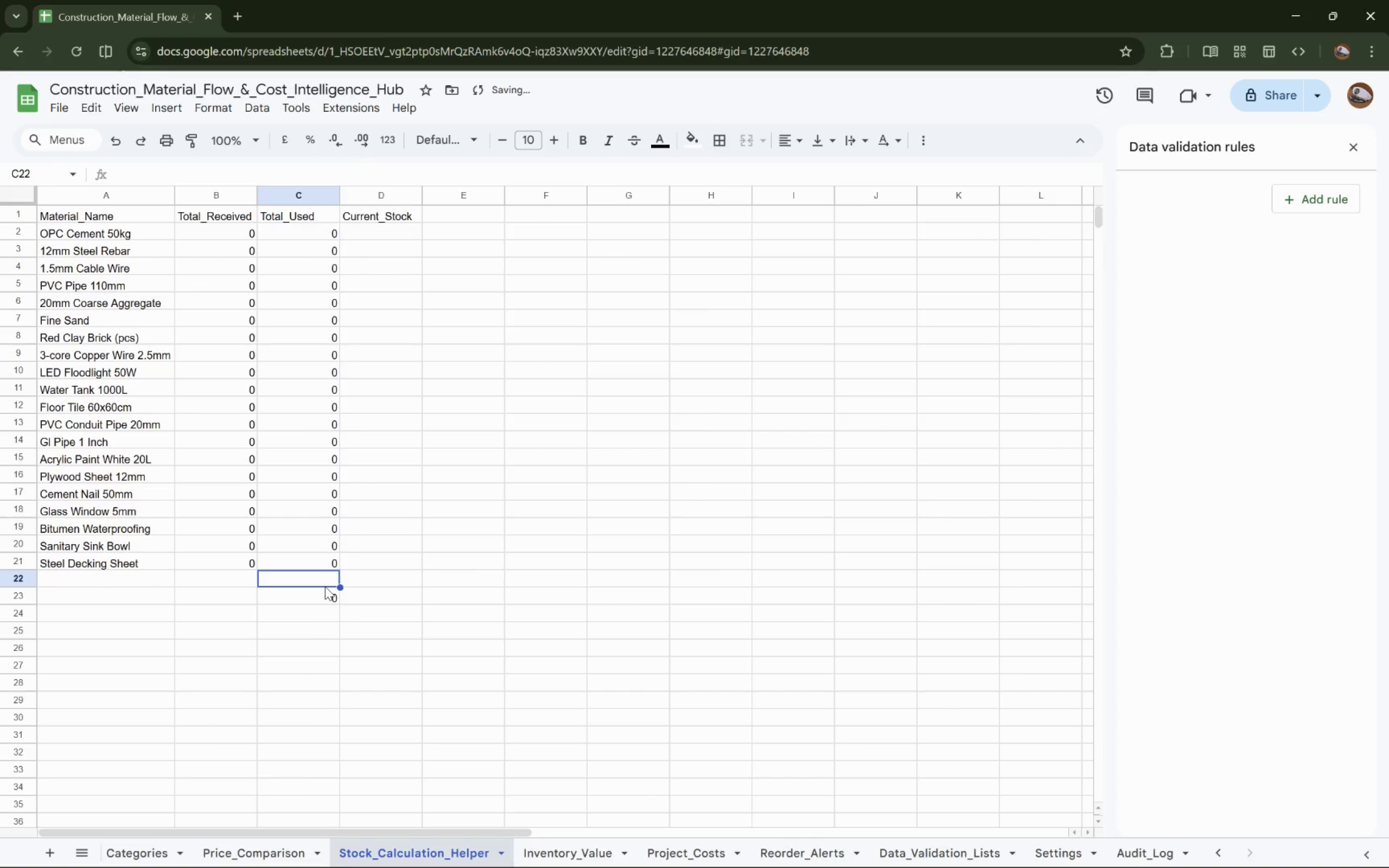 
left_click([325, 587])